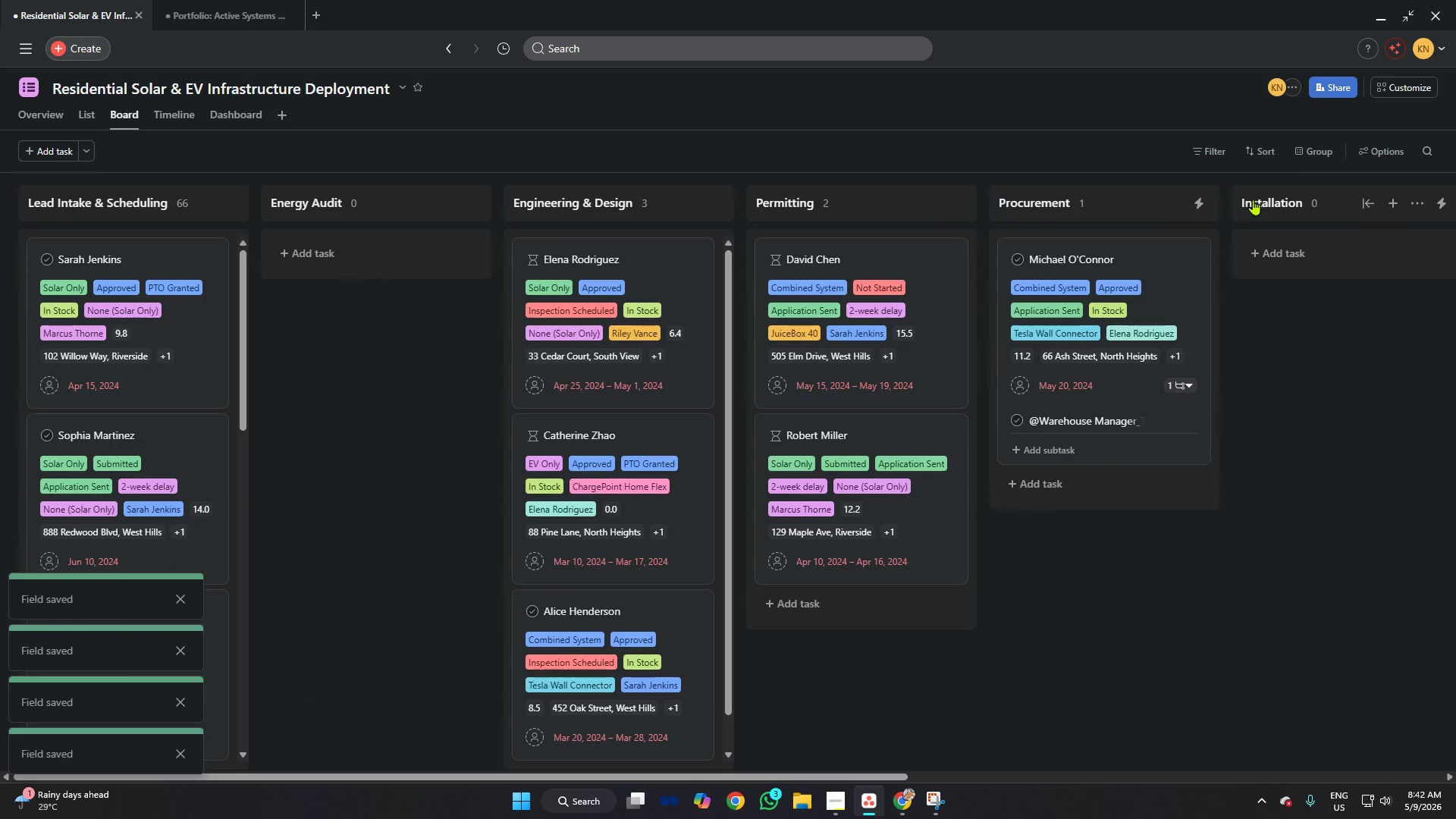 
left_click([1310, 156])
 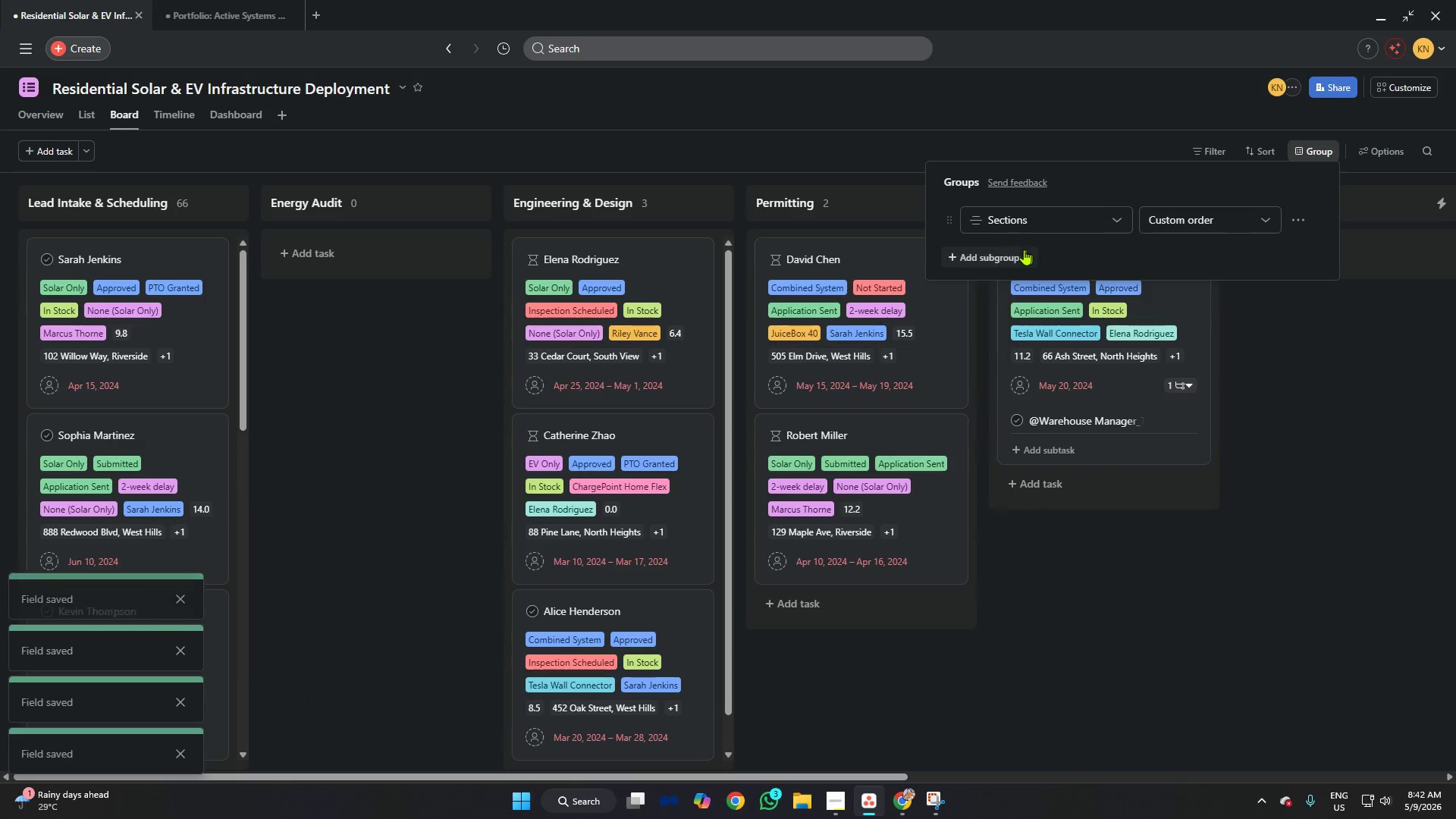 
left_click([1014, 251])
 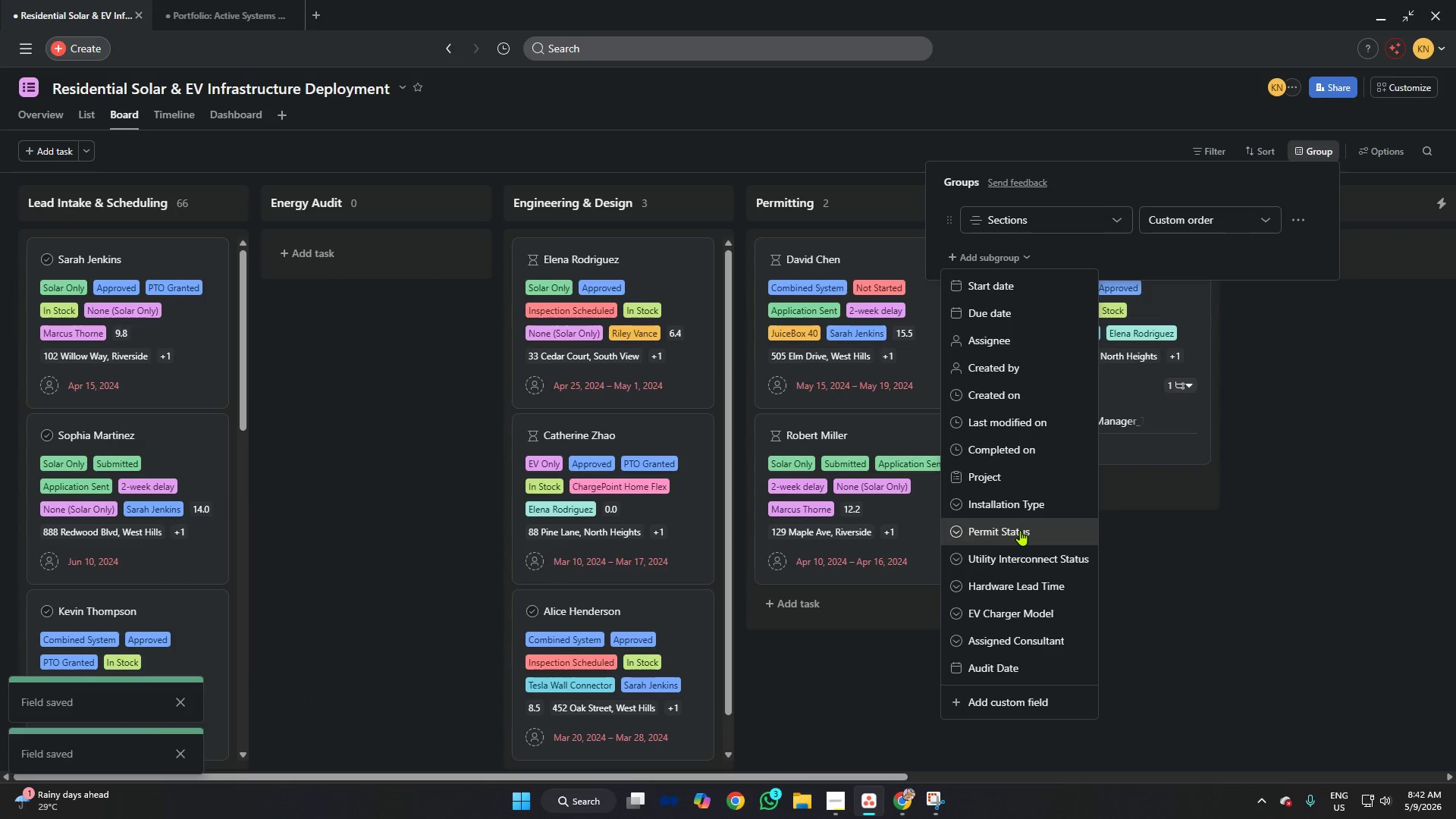 
scroll: coordinate [1020, 530], scroll_direction: down, amount: 3.0
 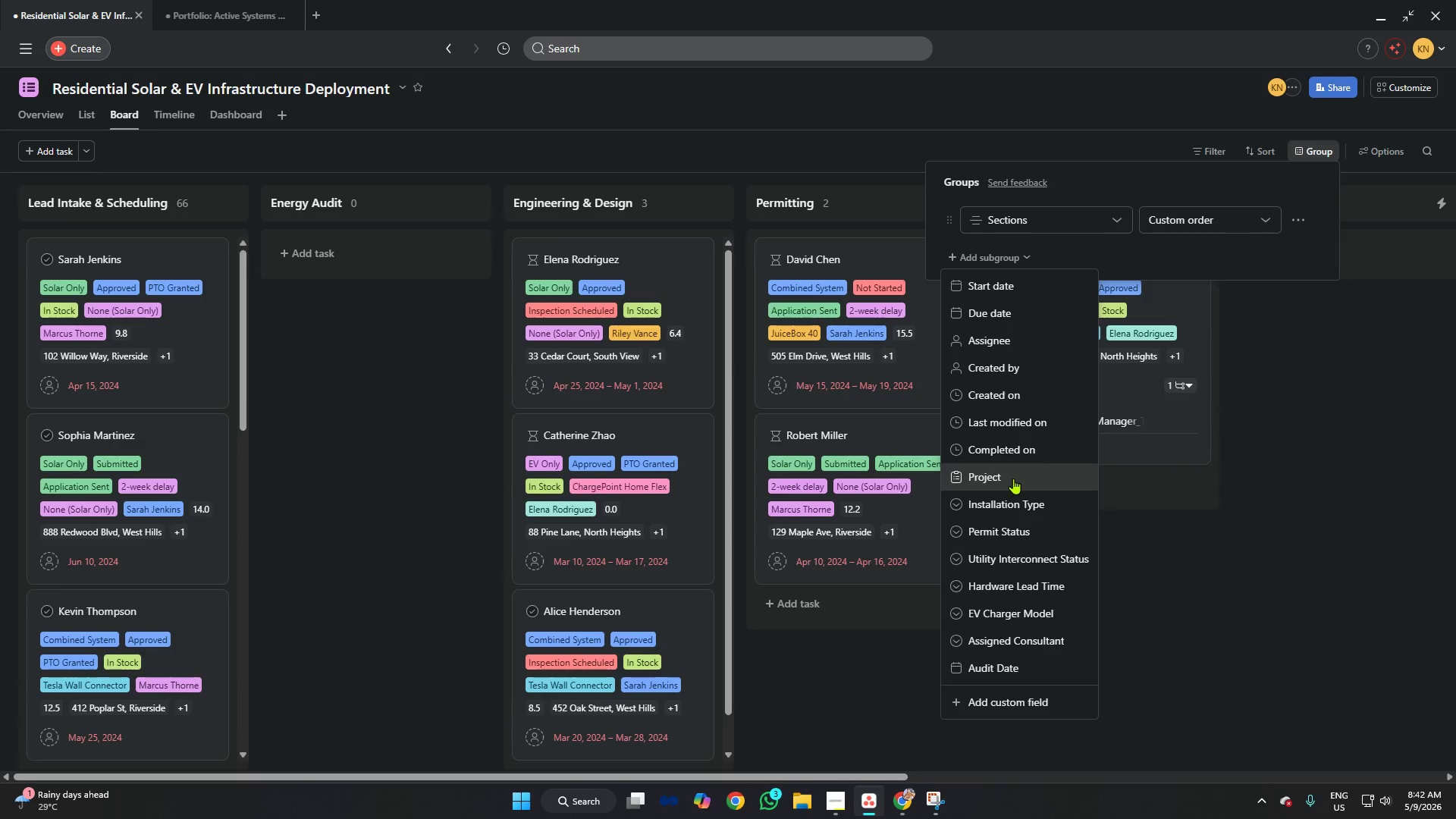 
wait(6.39)
 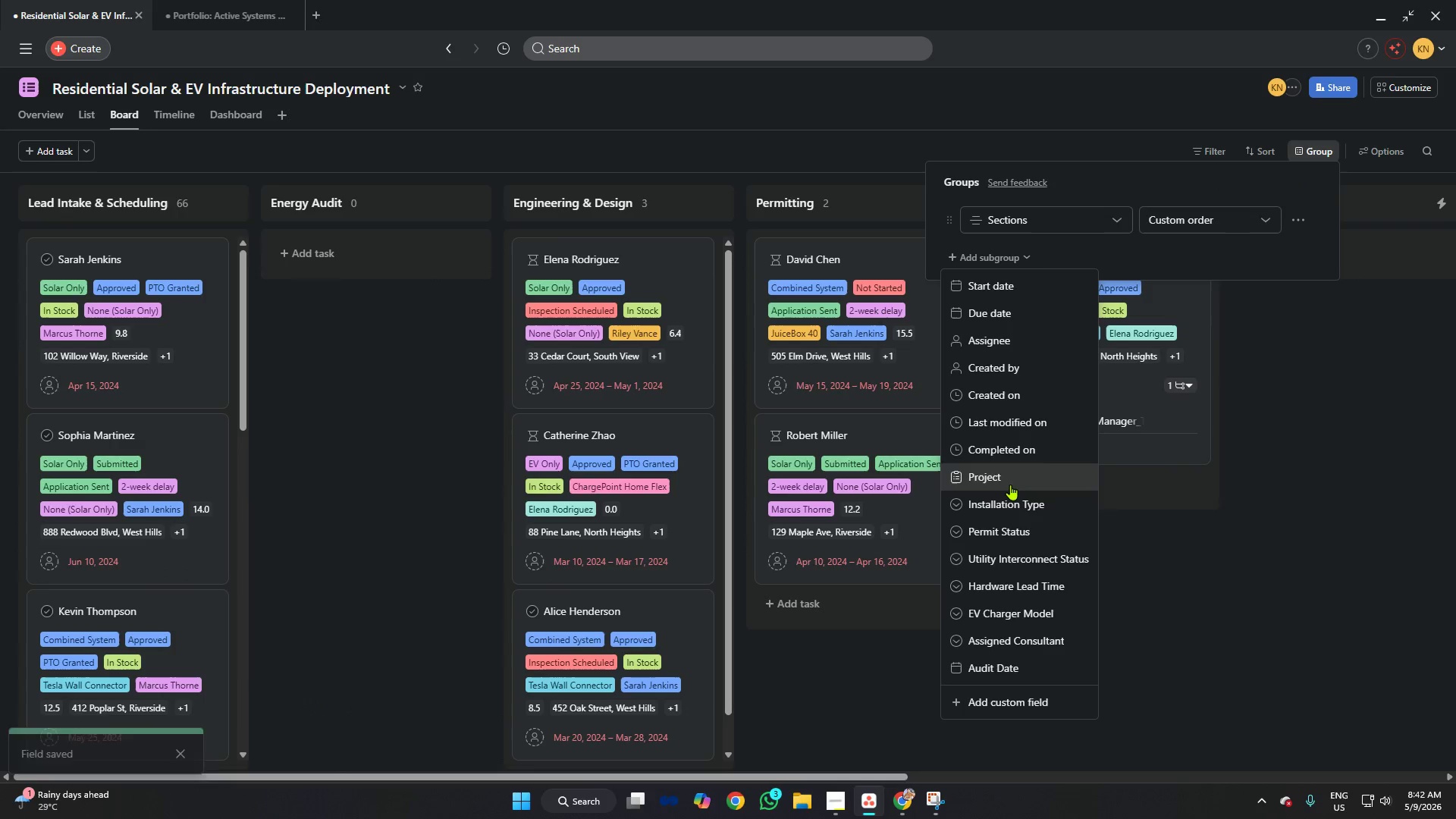 
left_click([650, 25])
 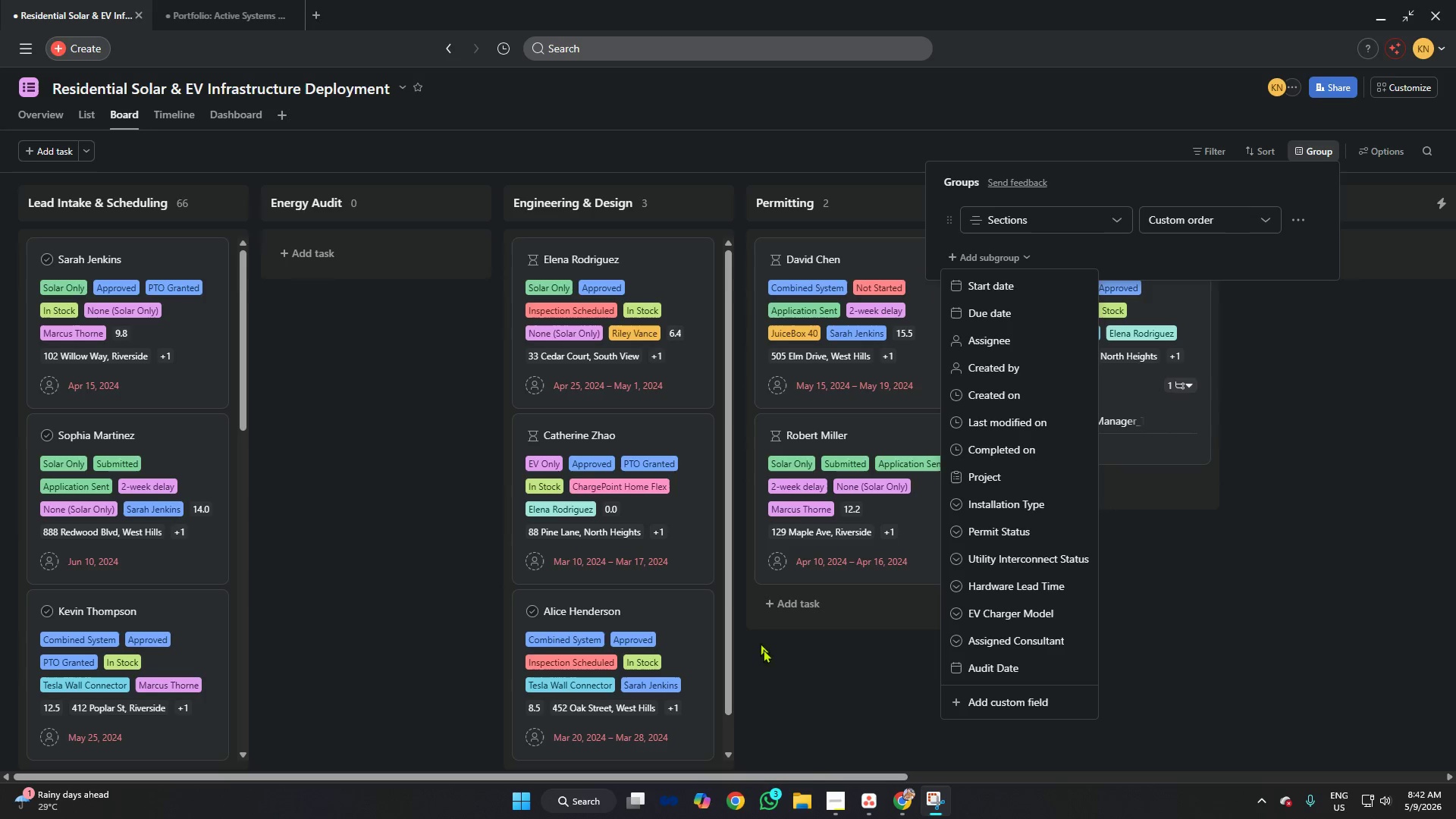 
wait(7.19)
 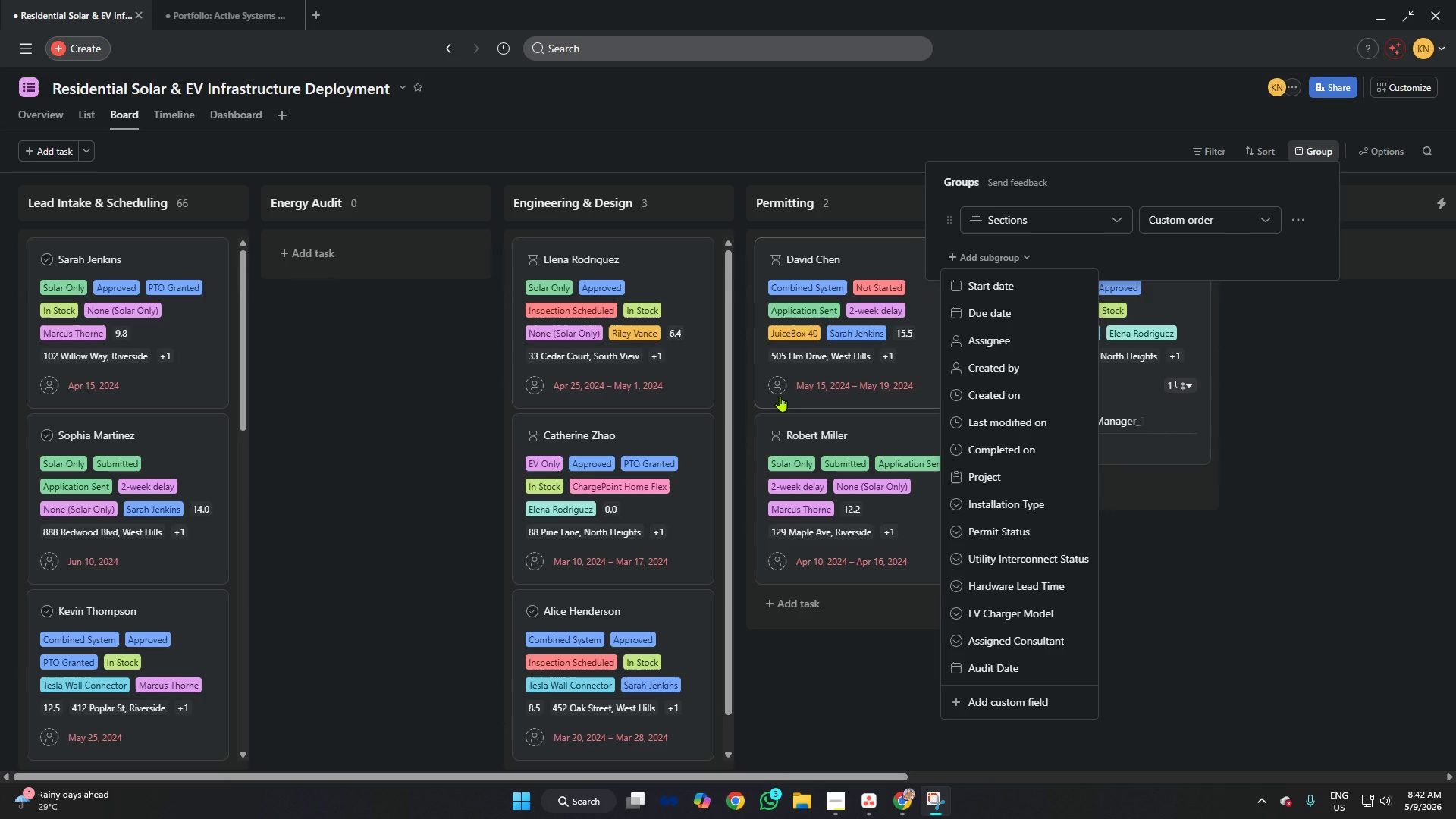 
left_click([840, 805])